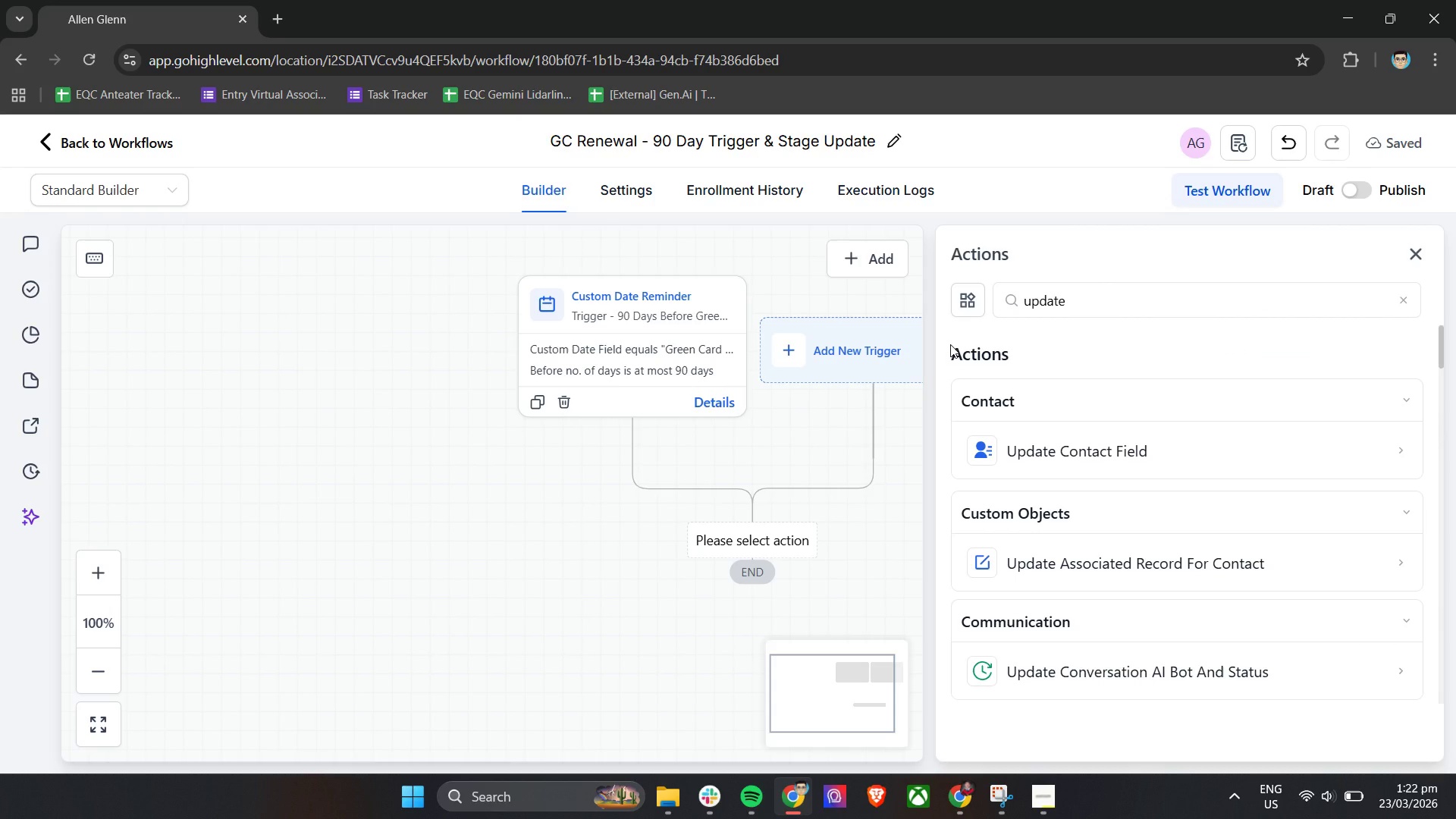 
wait(12.3)
 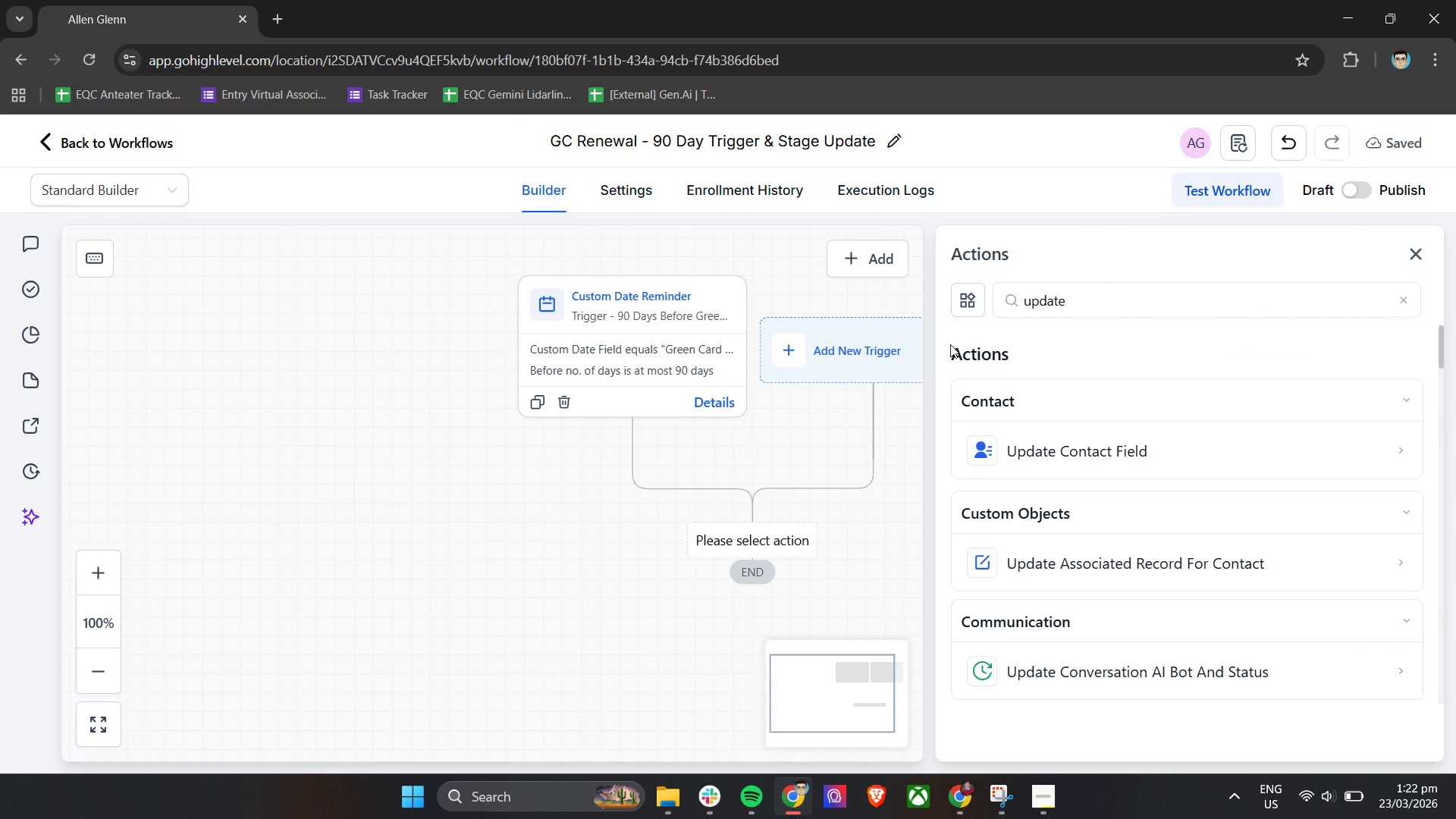 
left_click([1104, 293])
 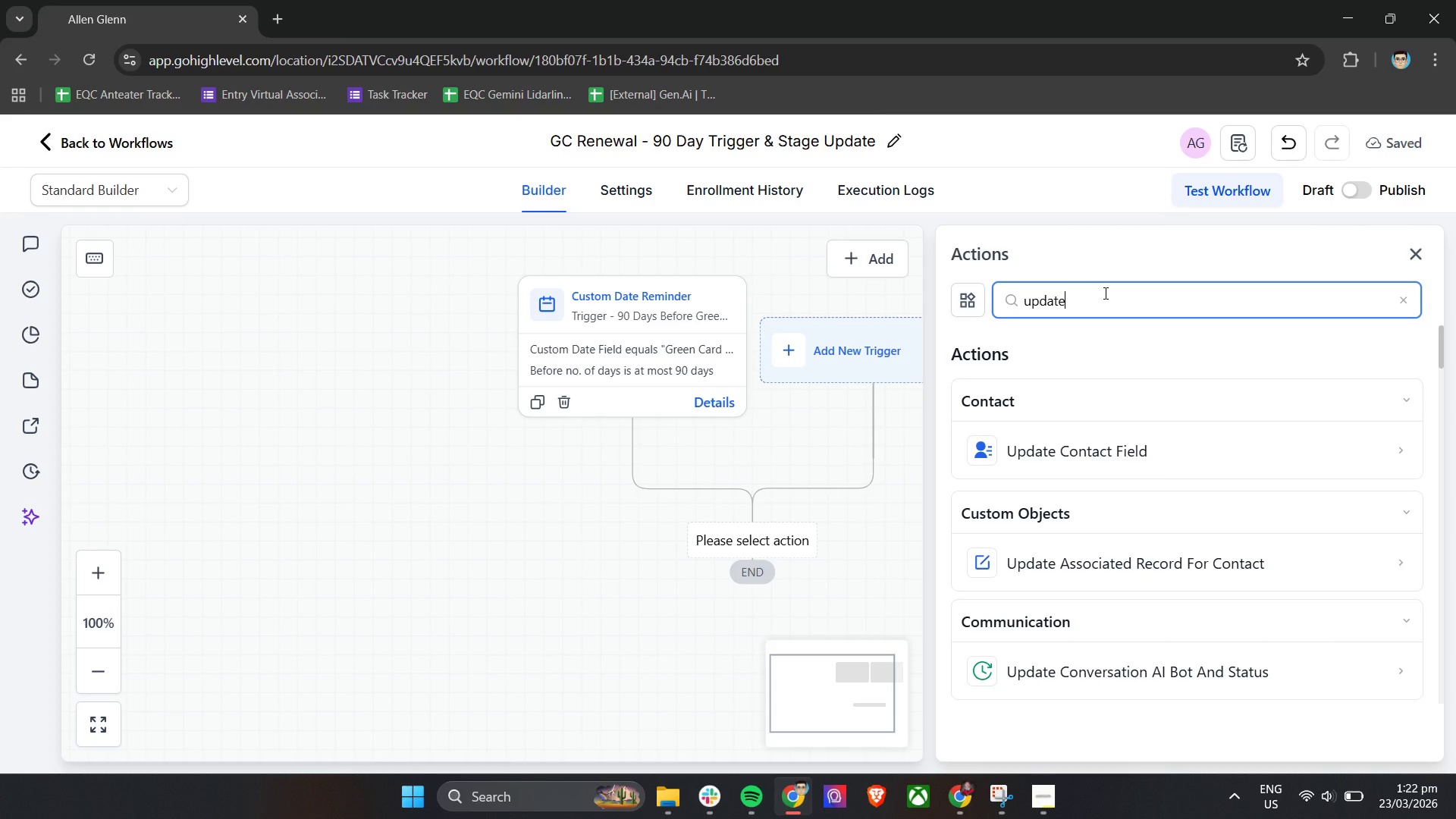 
wait(25.27)
 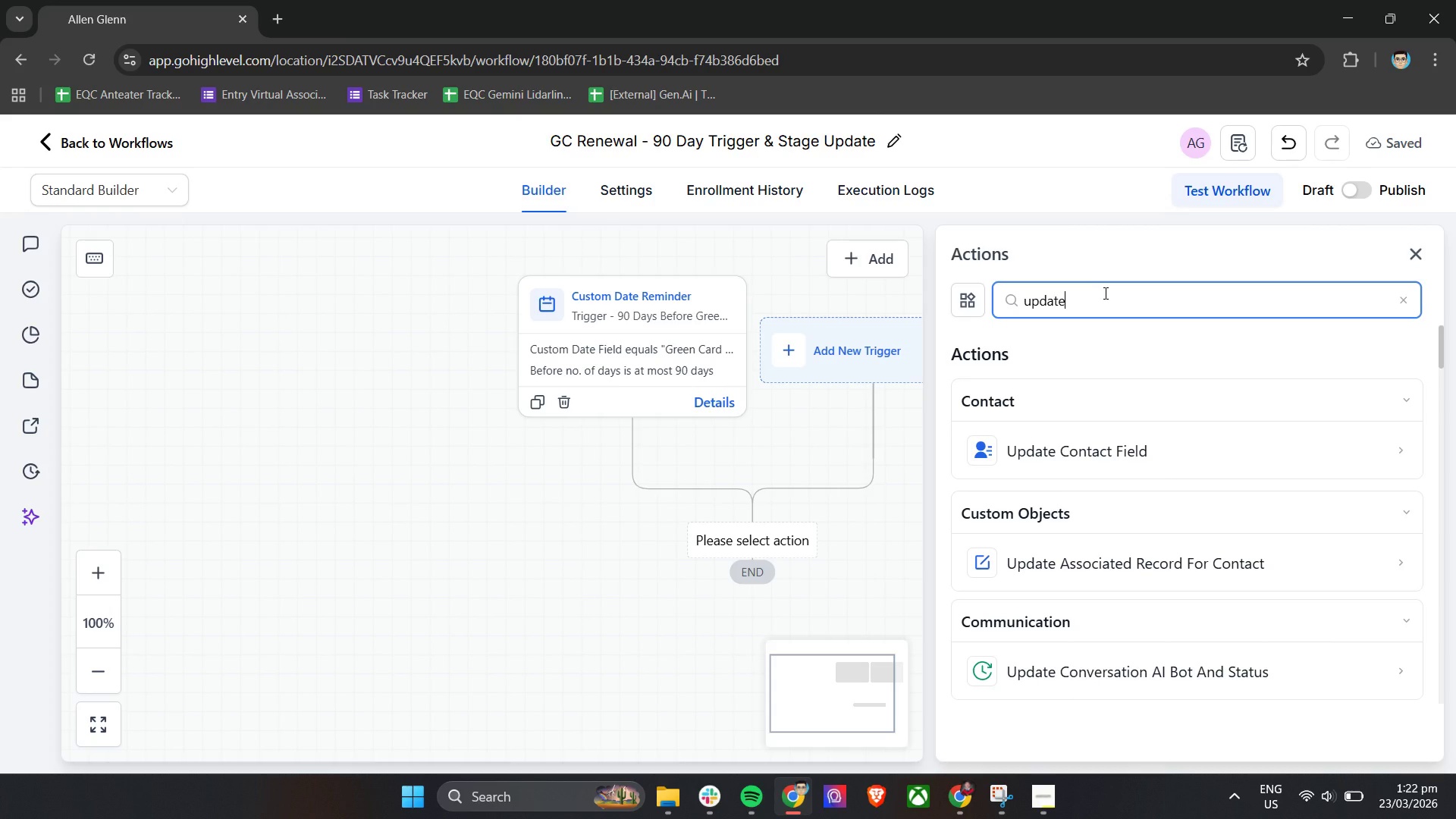 
double_click([1224, 309])
 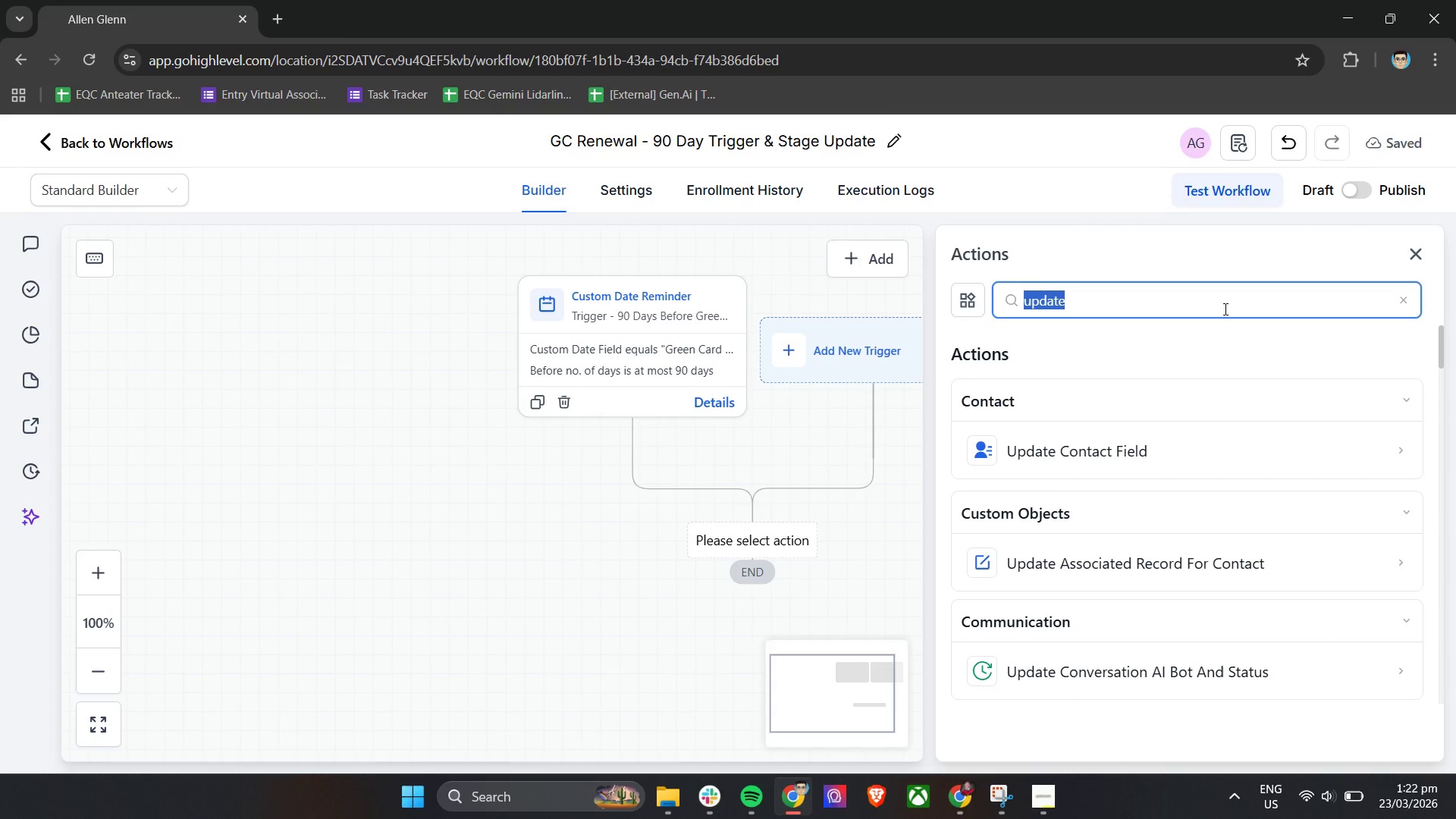 
triple_click([1224, 309])
 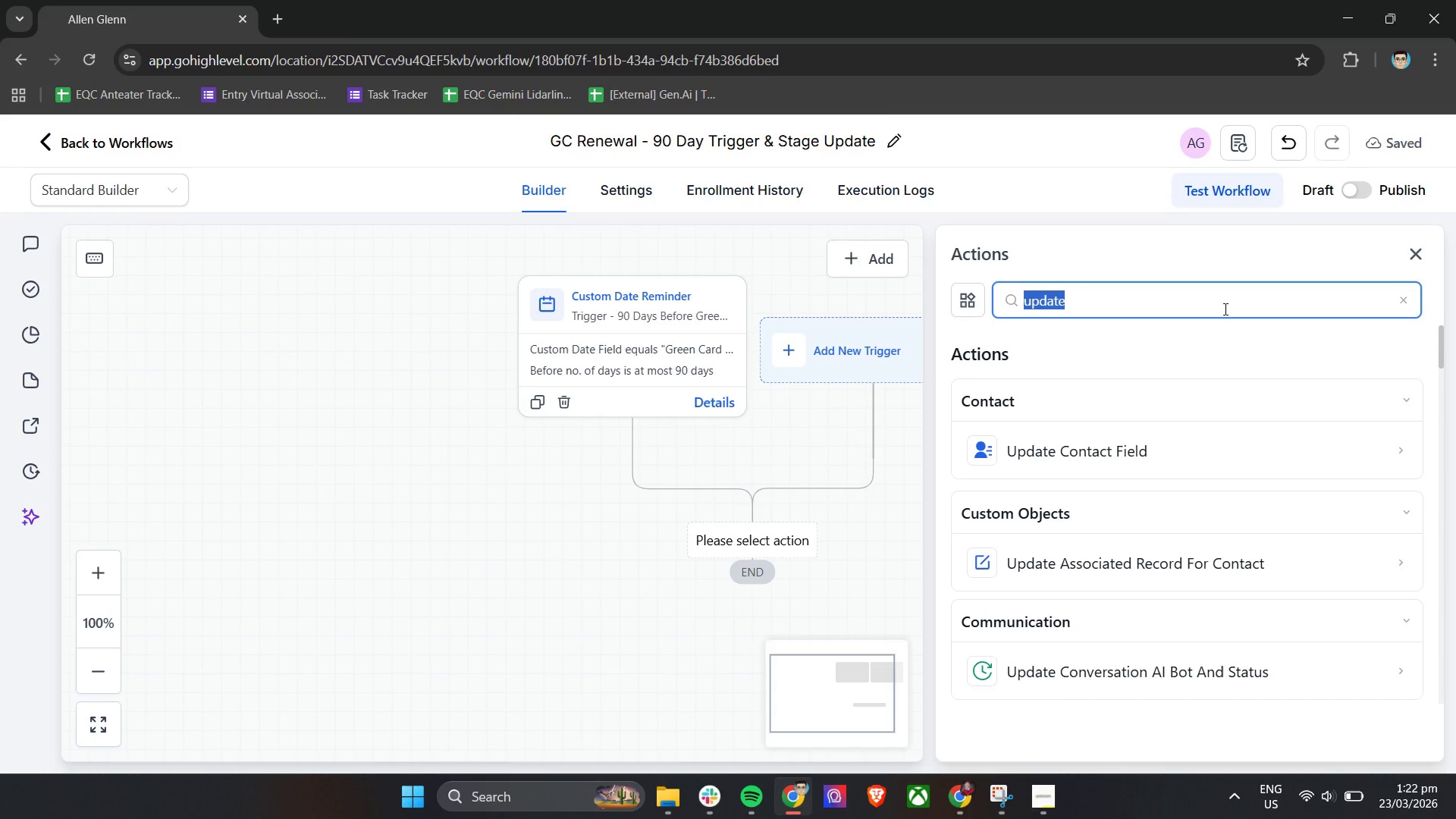 
key(Backspace)
 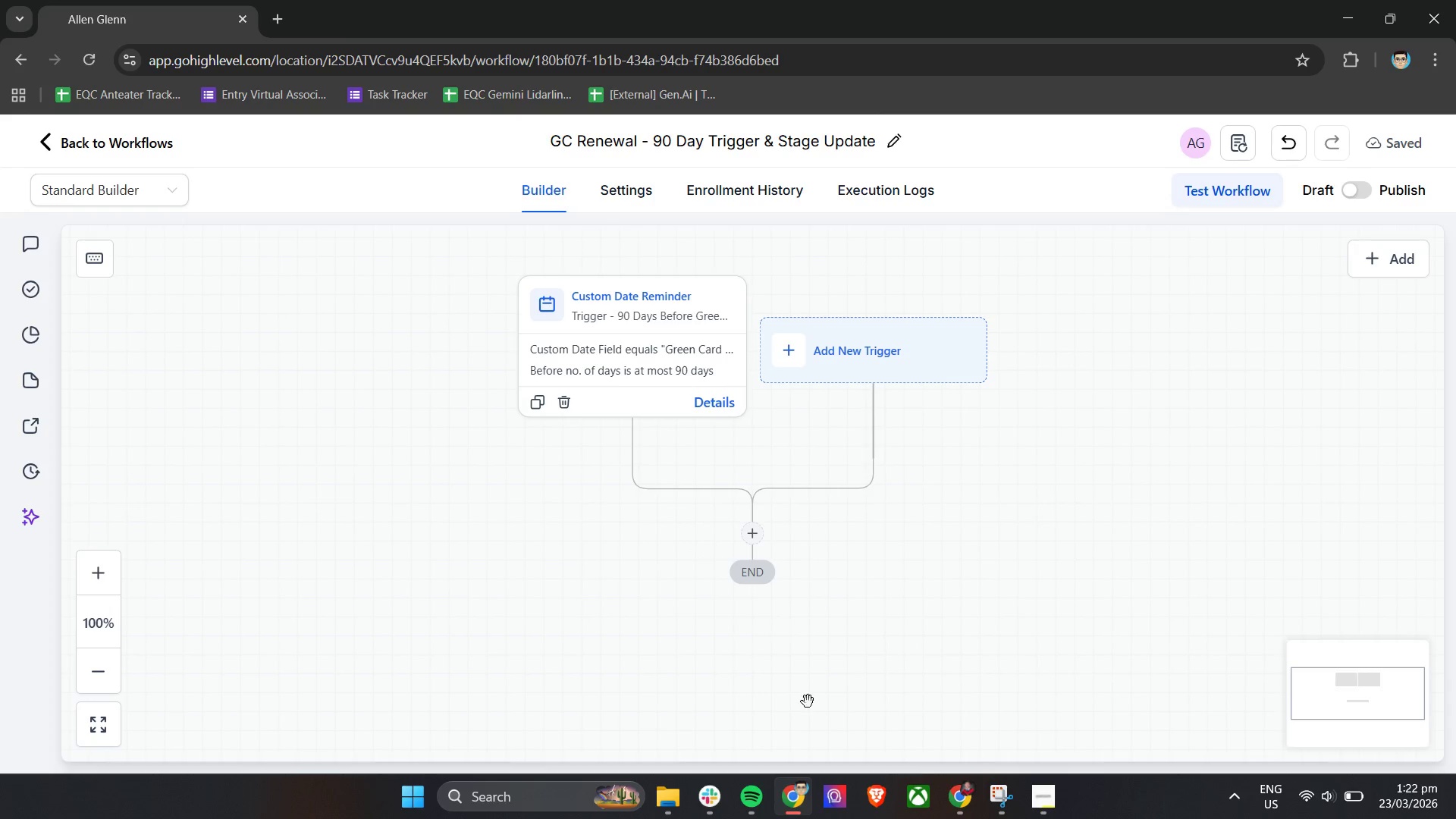 
left_click([961, 784])
 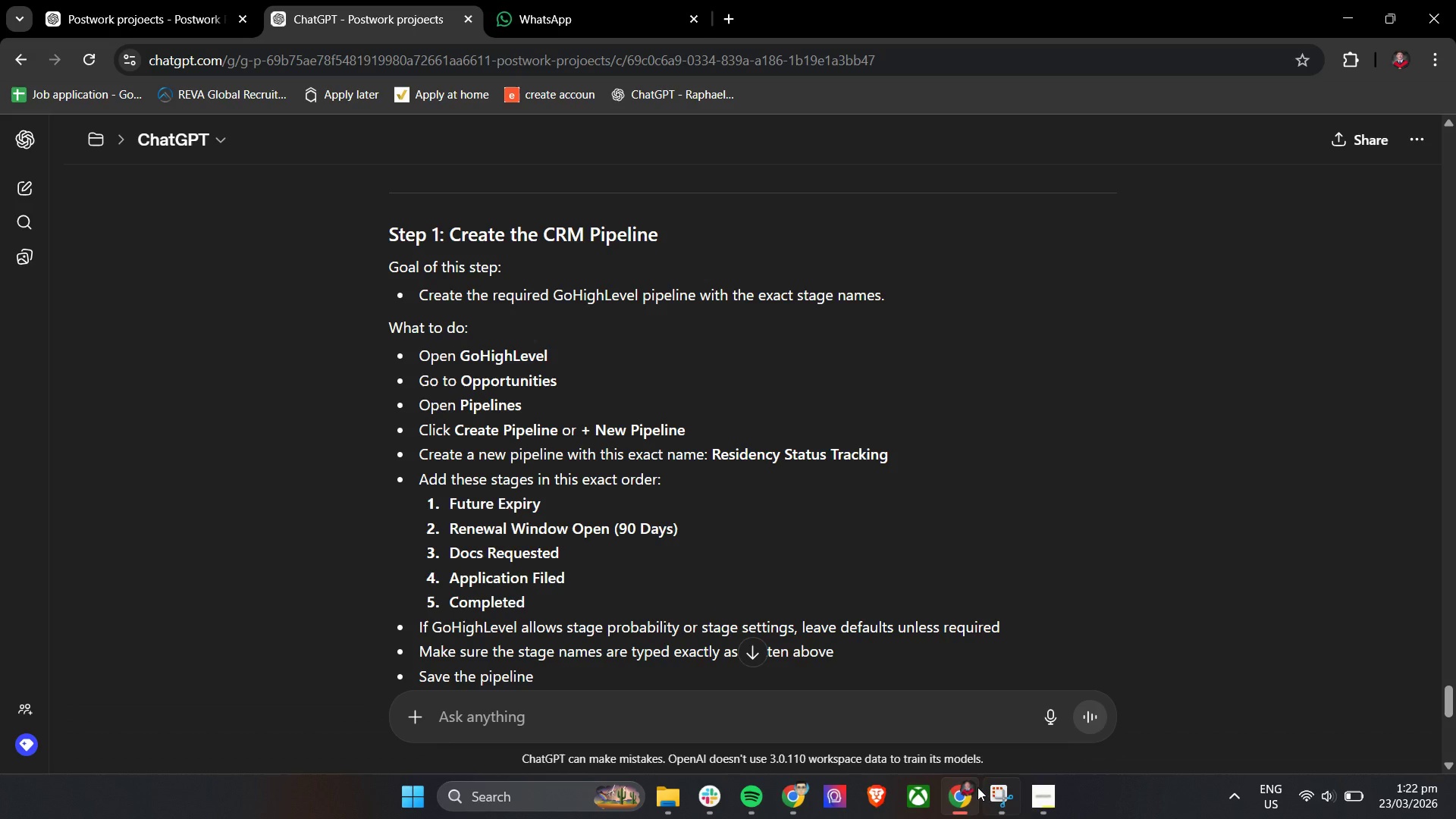 
left_click([955, 787])
 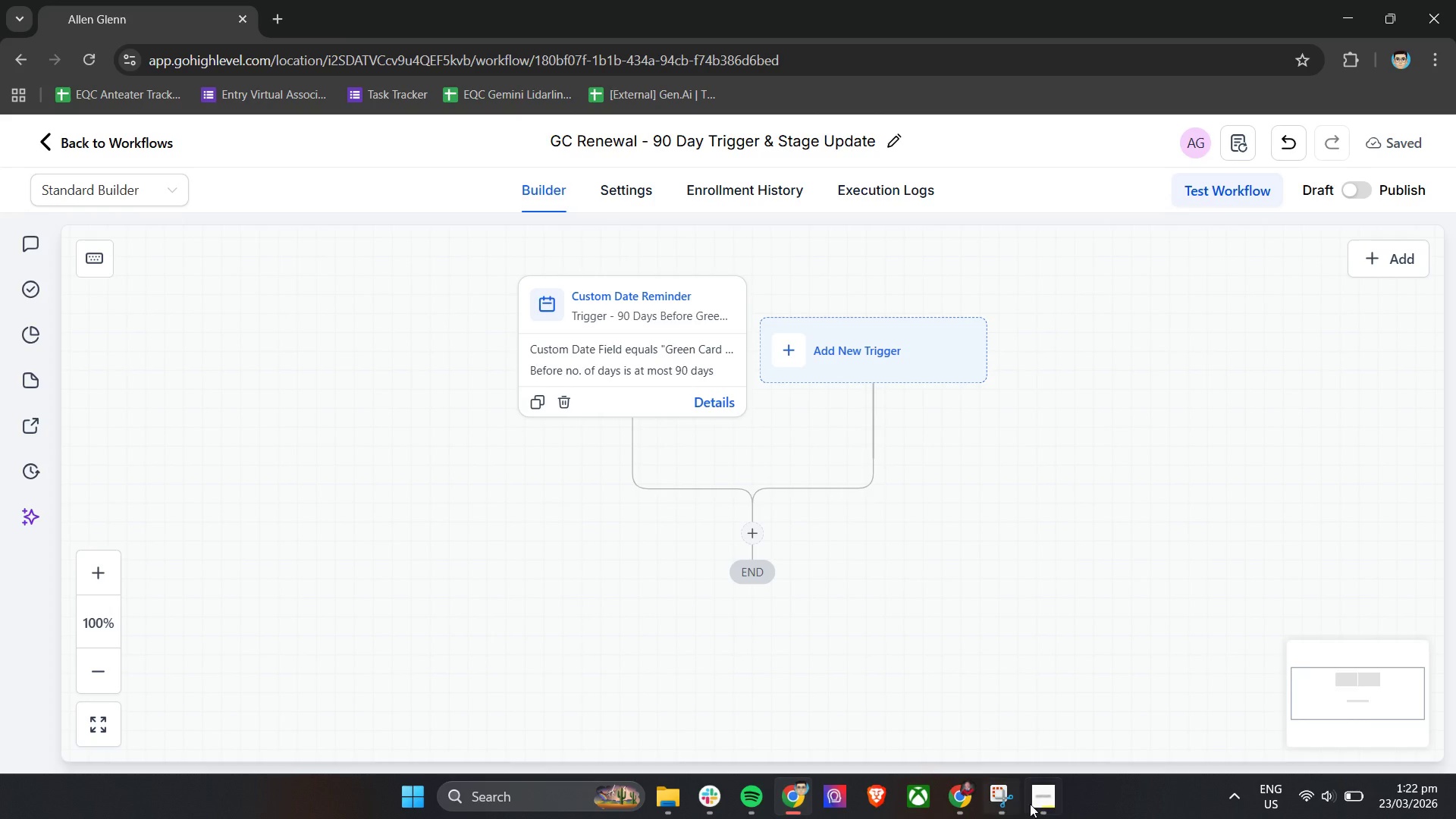 
left_click([1037, 802])